 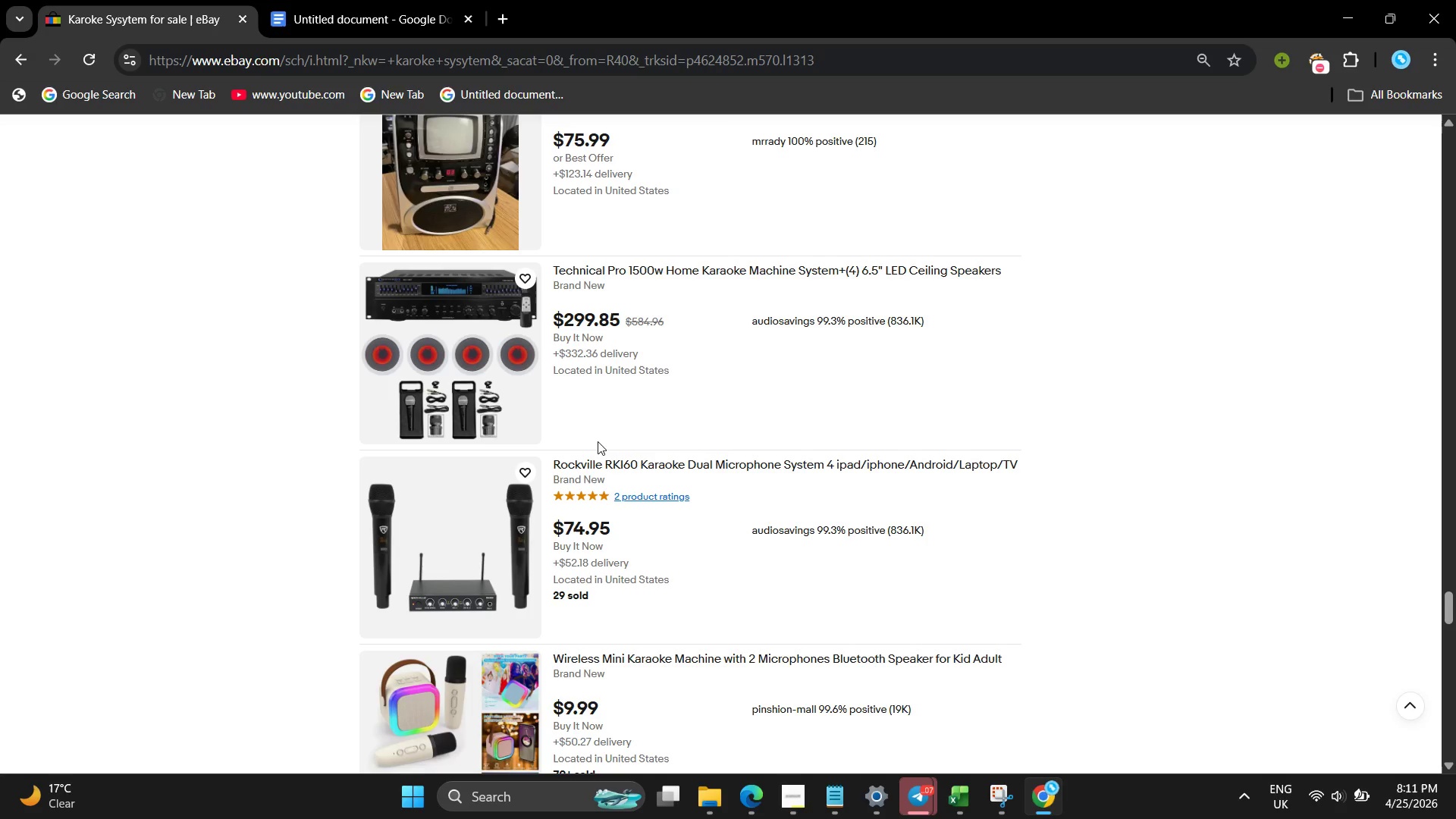 
scroll: coordinate [598, 441], scroll_direction: down, amount: 2.0
 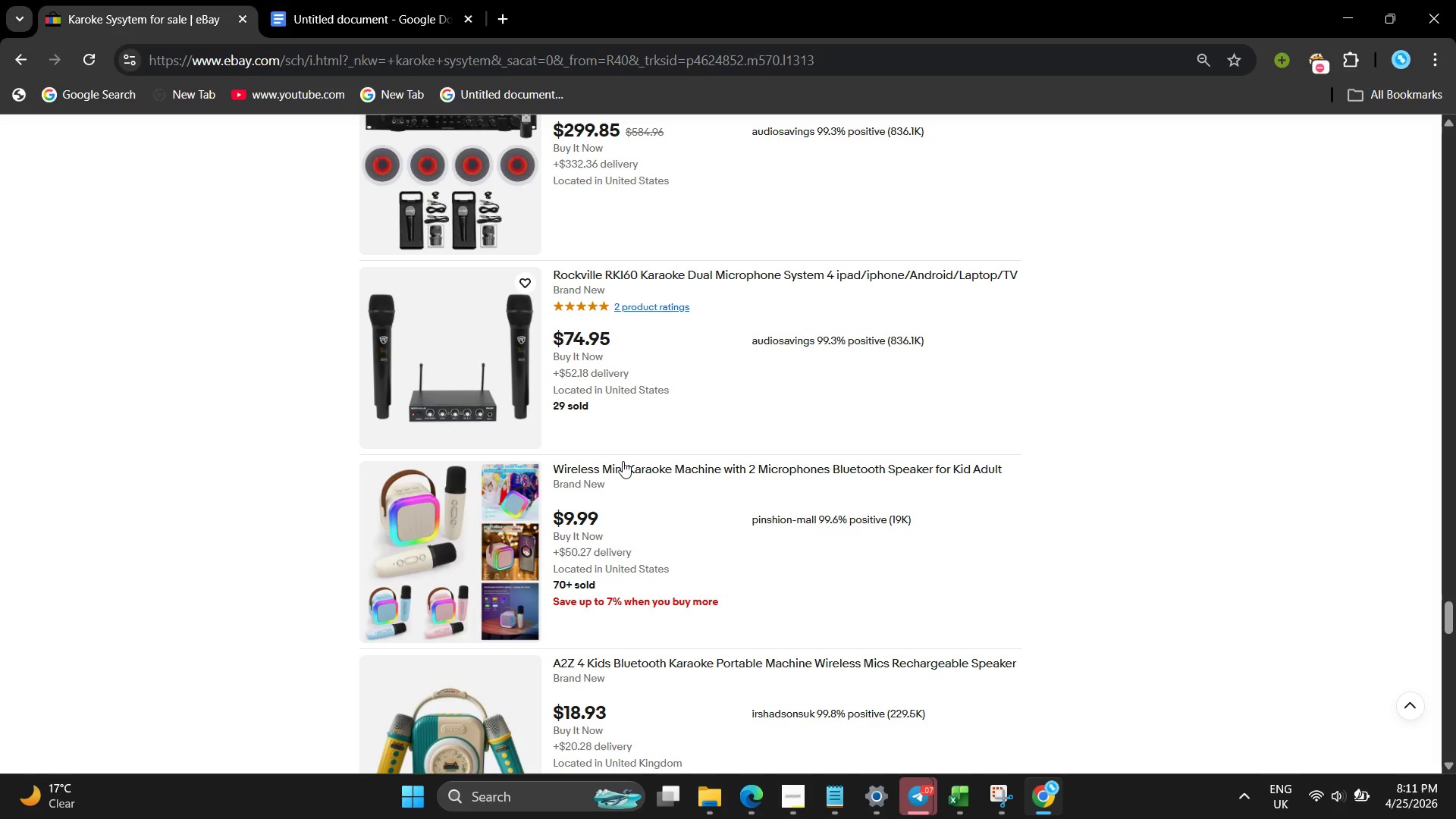 
left_click([623, 461])
 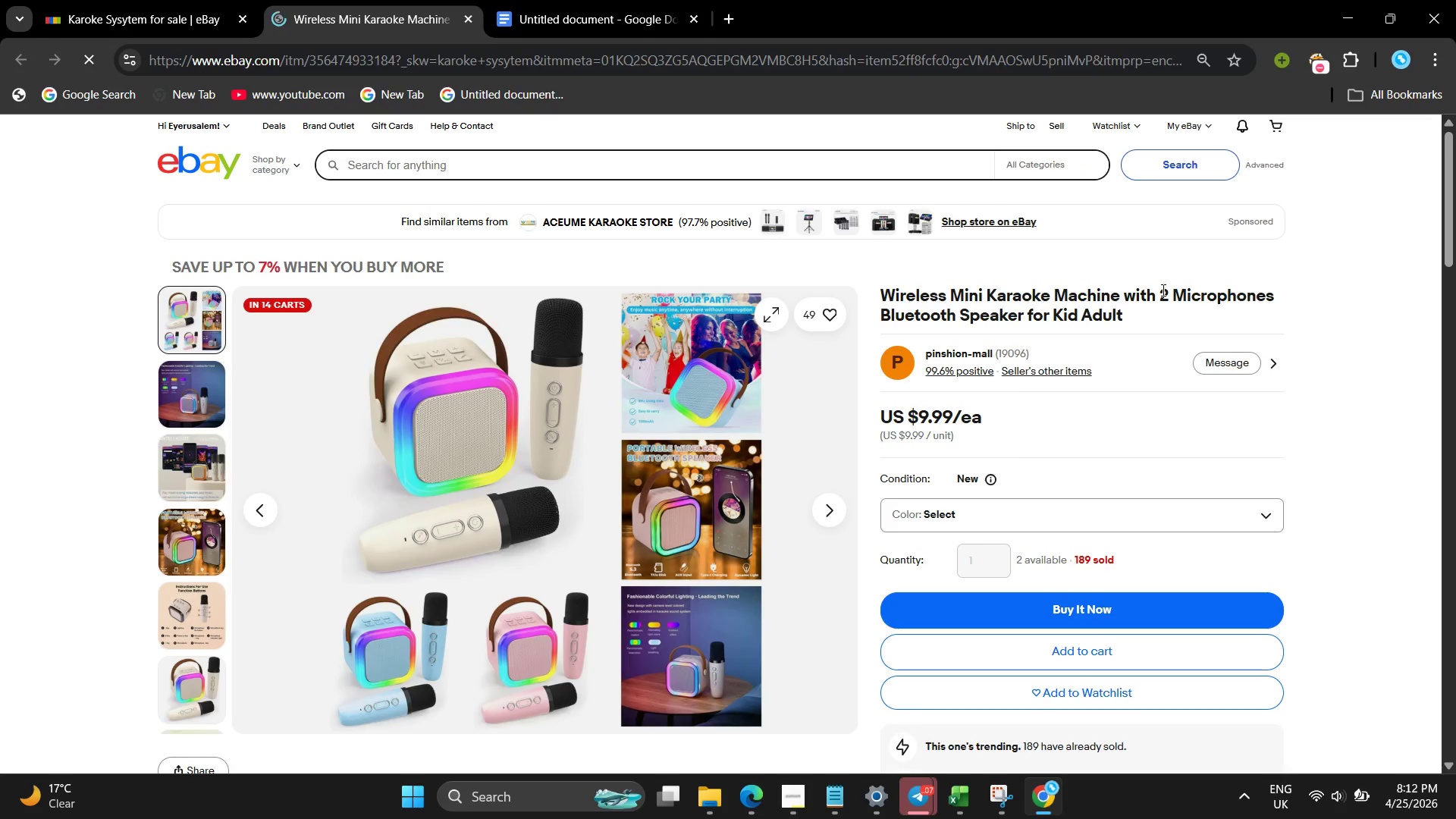 
wait(6.59)
 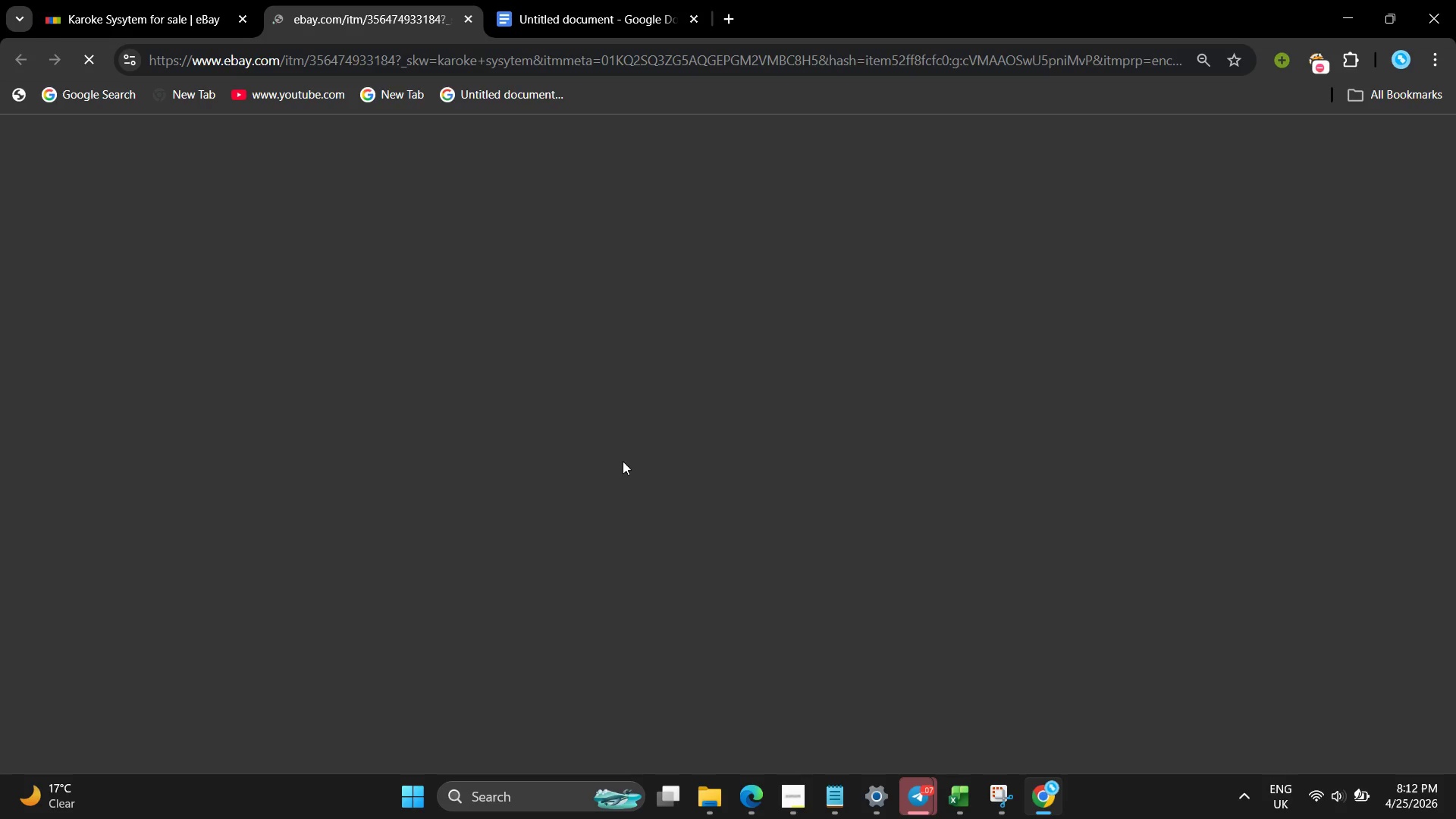 
left_click([129, 0])
 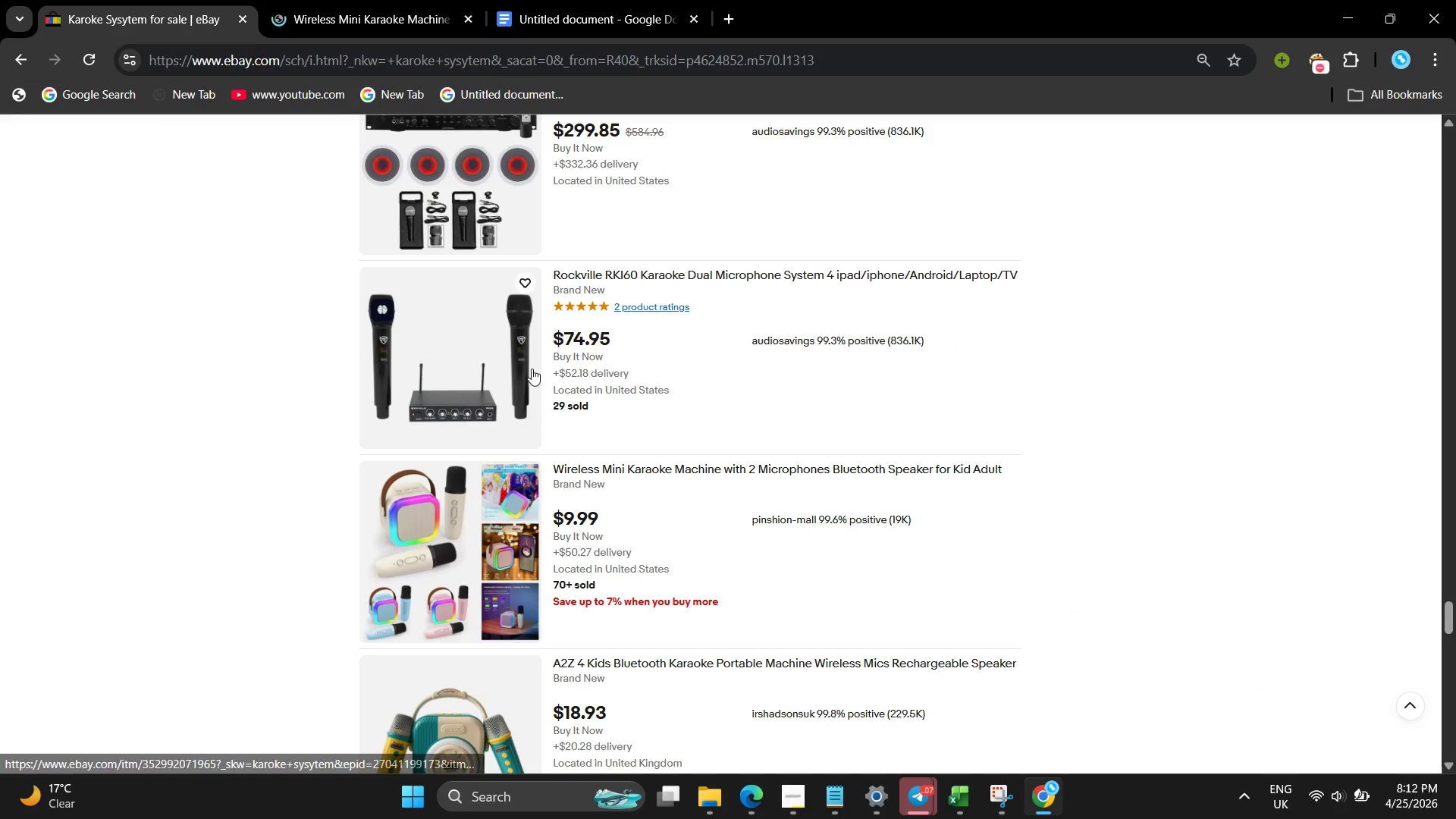 
scroll: coordinate [532, 369], scroll_direction: down, amount: 11.0
 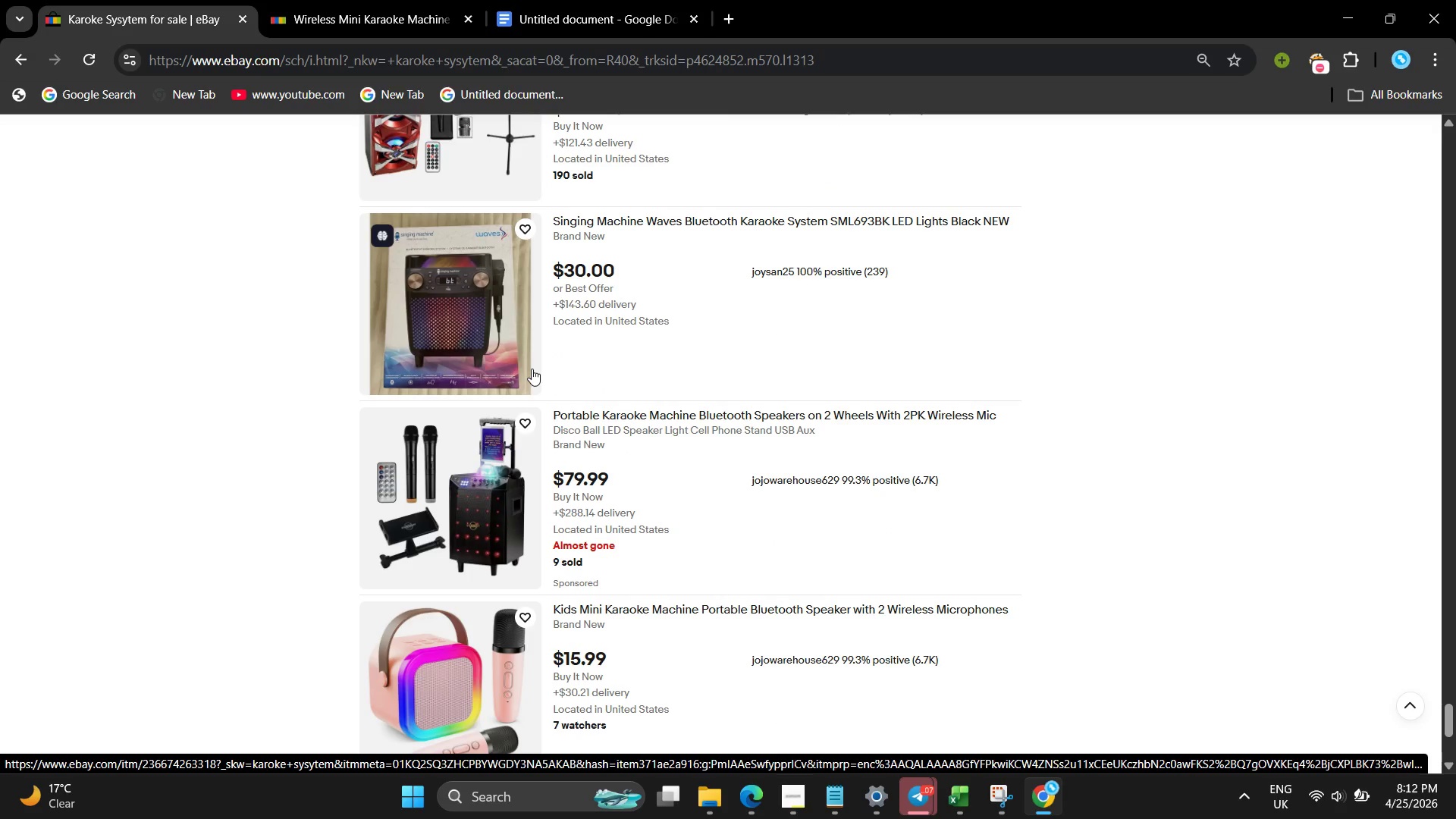 
scroll: coordinate [532, 369], scroll_direction: down, amount: 2.0
 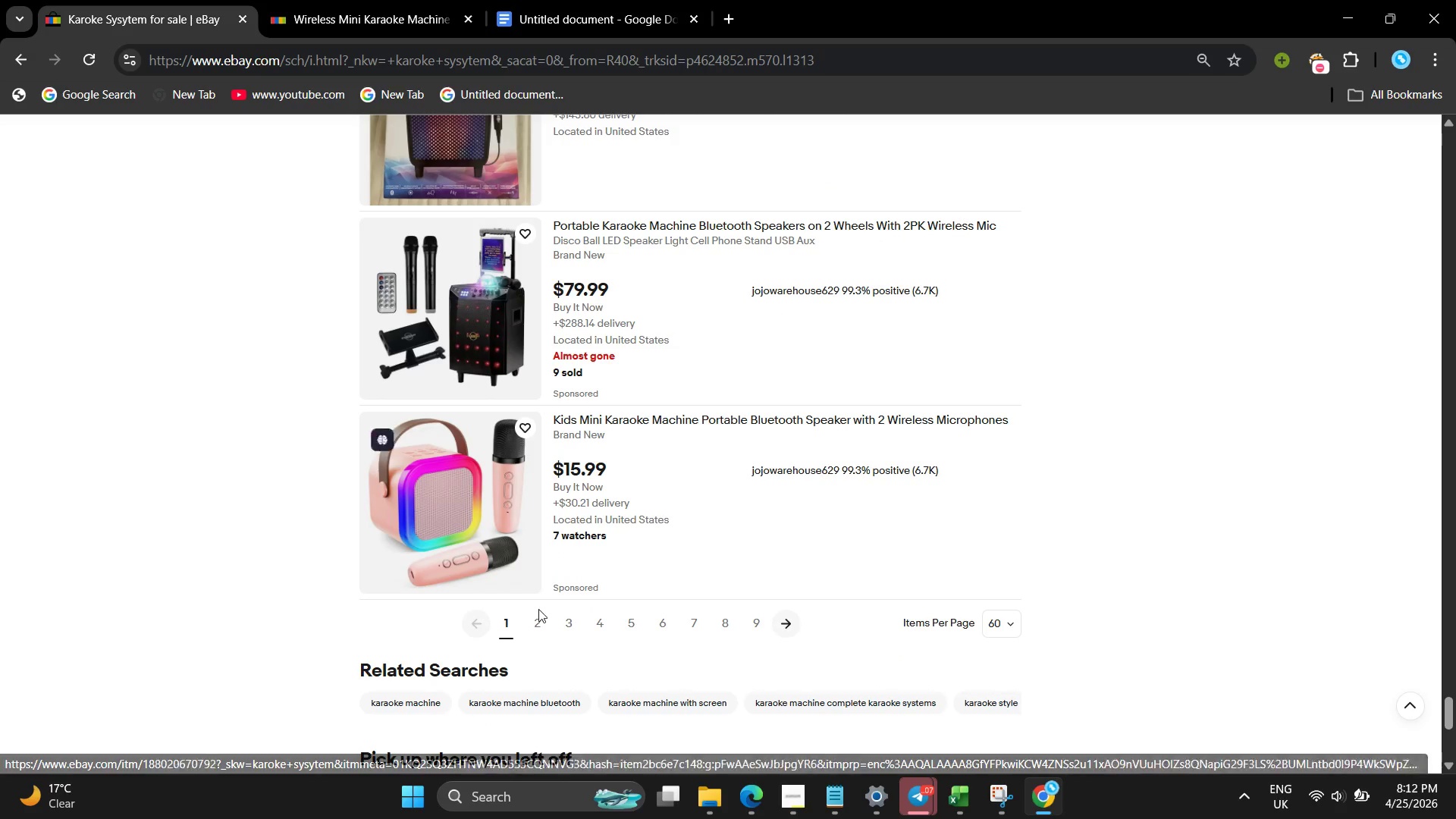 
left_click([535, 622])
 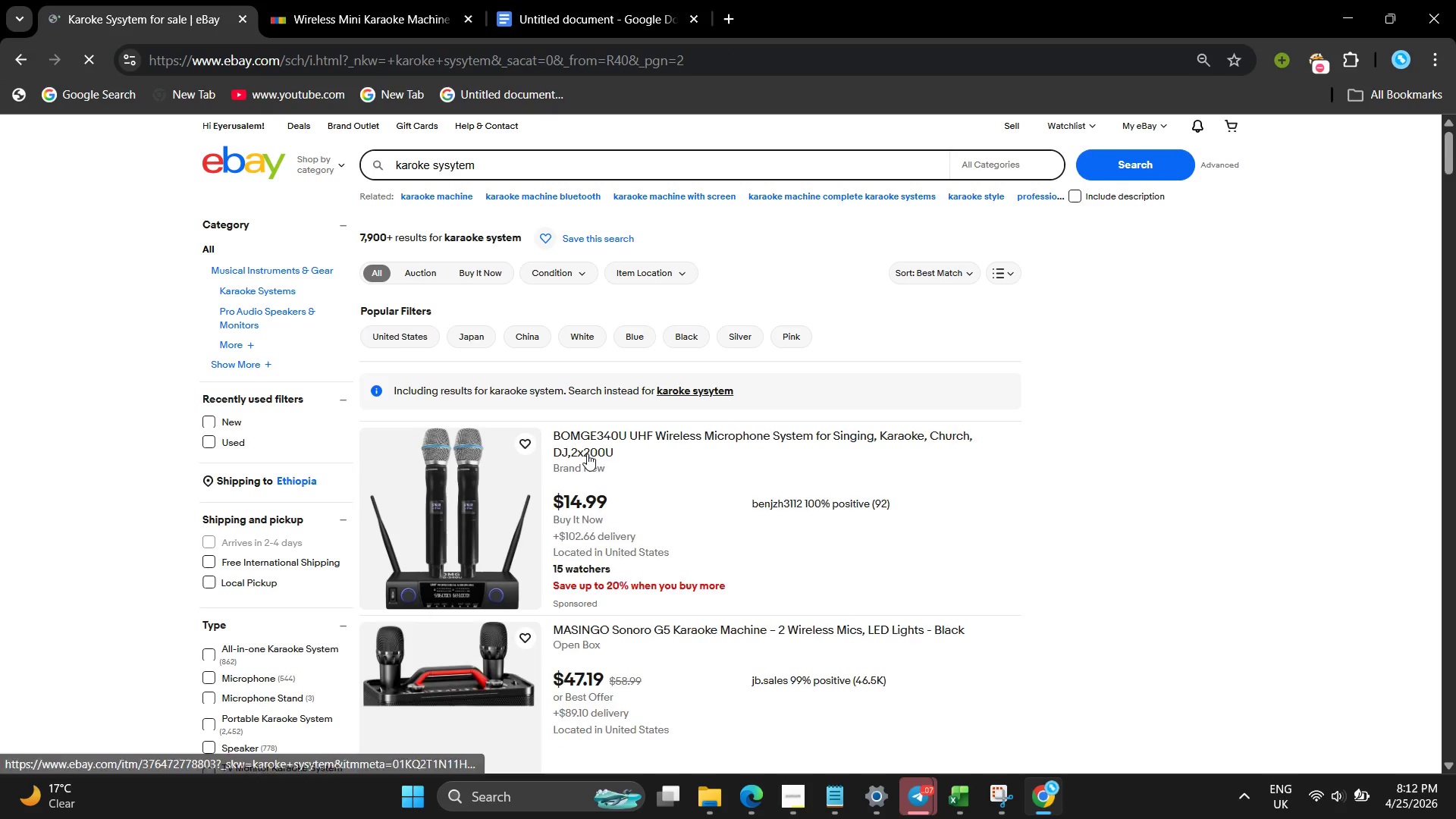 
scroll: coordinate [587, 453], scroll_direction: down, amount: 6.0
 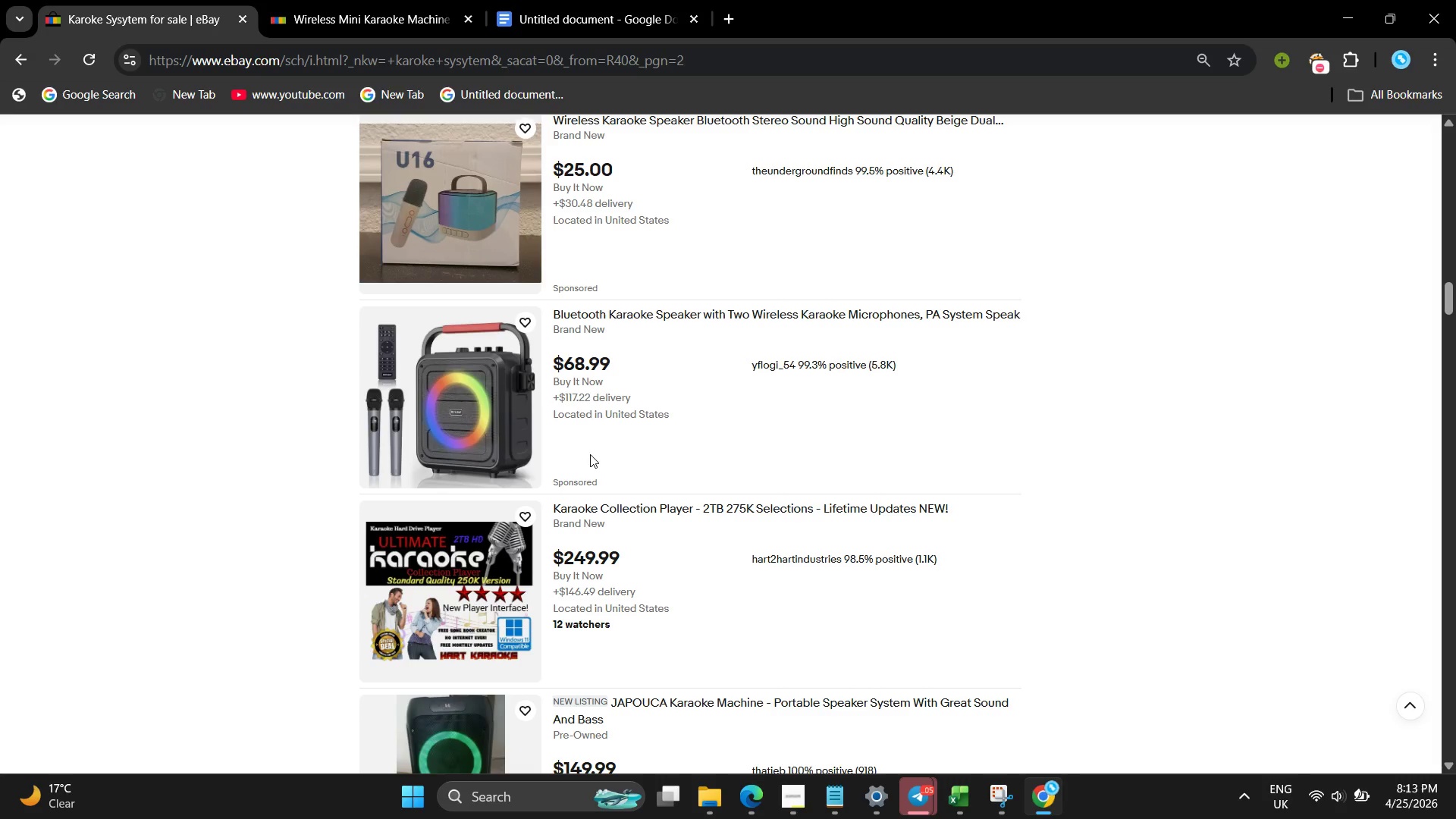 
wait(93.58)
 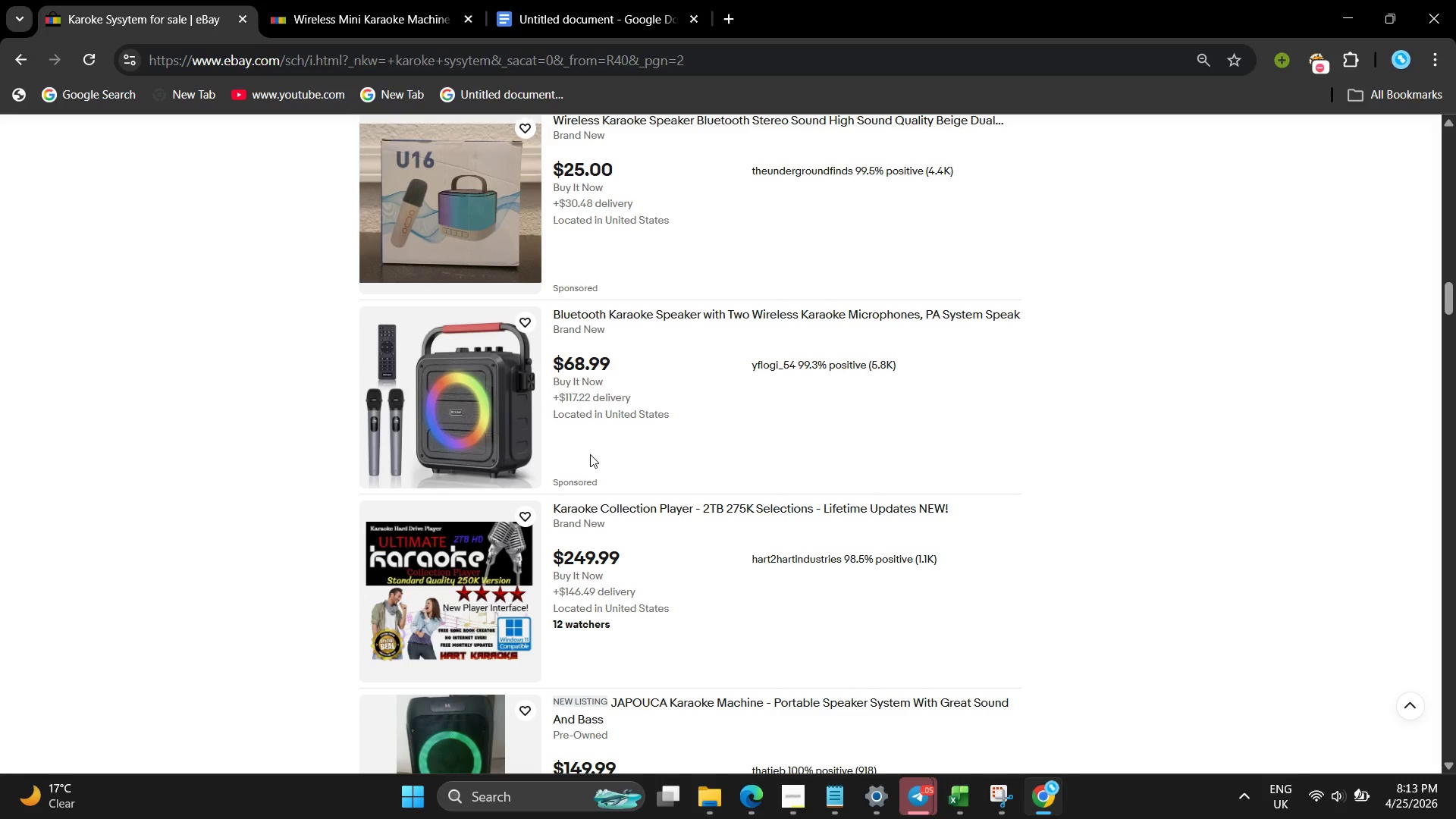 
scroll: coordinate [592, 457], scroll_direction: down, amount: 4.0
 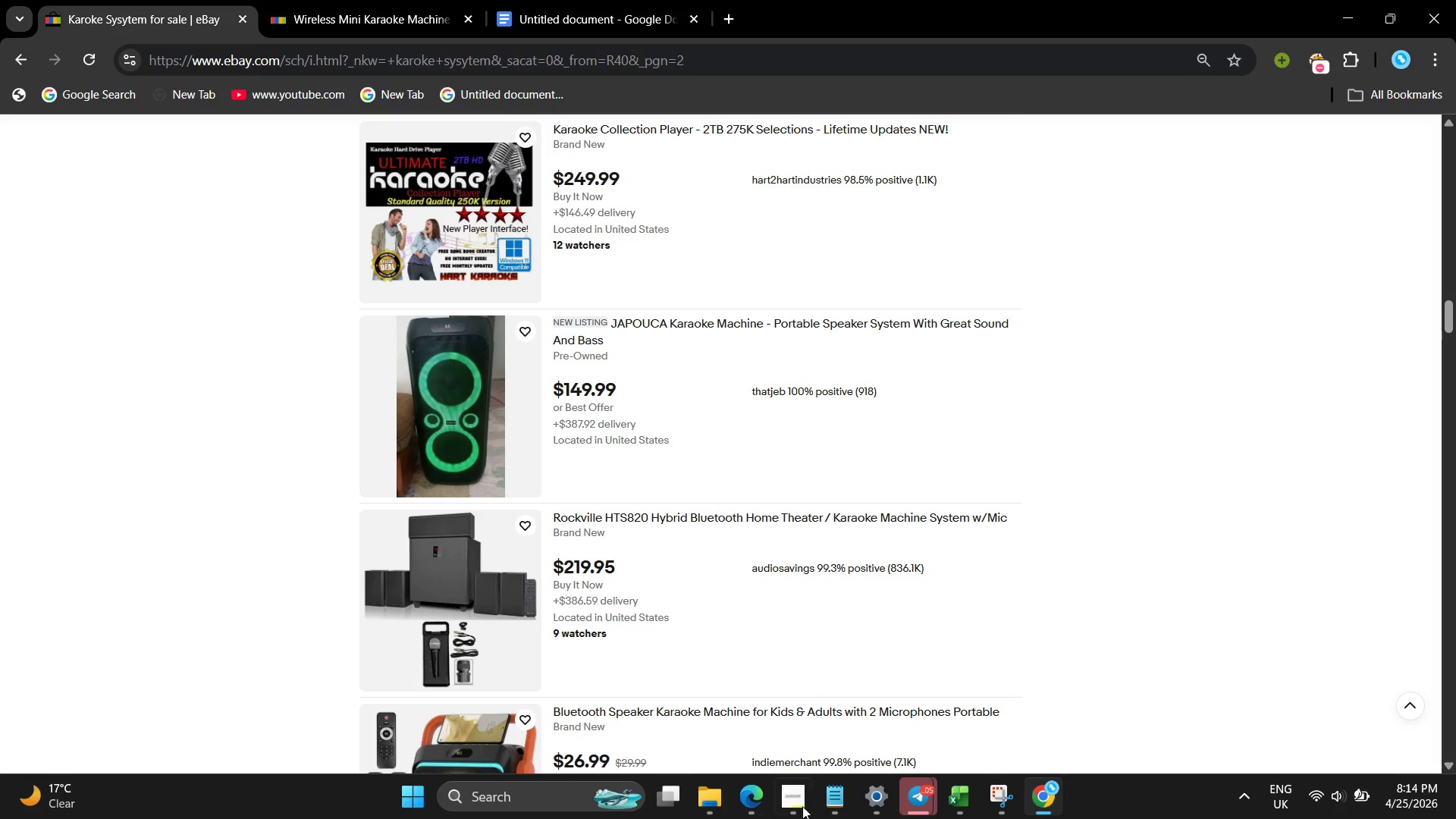 
left_click([796, 810])